 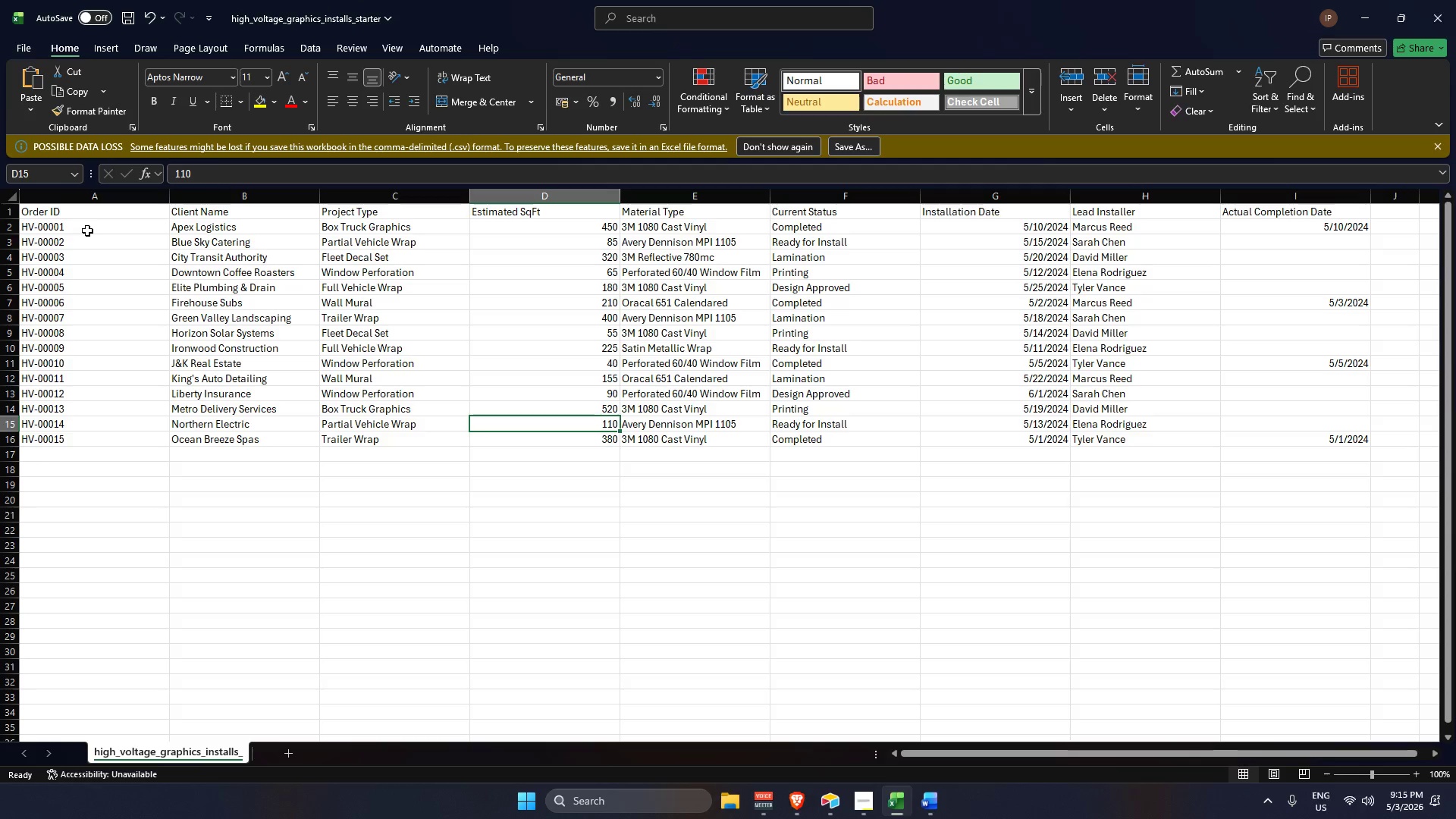 
left_click_drag(start_coordinate=[88, 224], to_coordinate=[117, 437])
 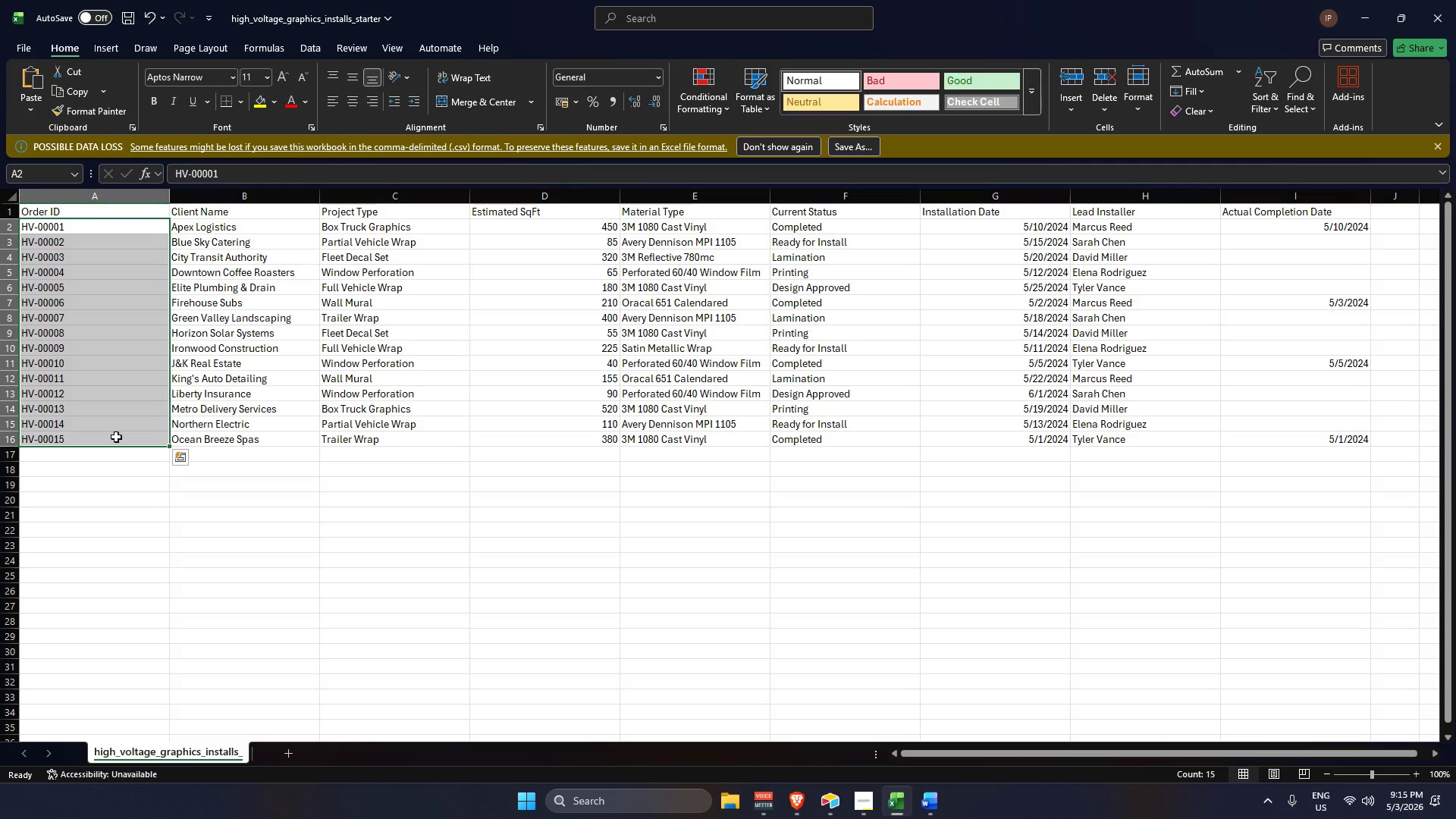 
key(Control+C)
 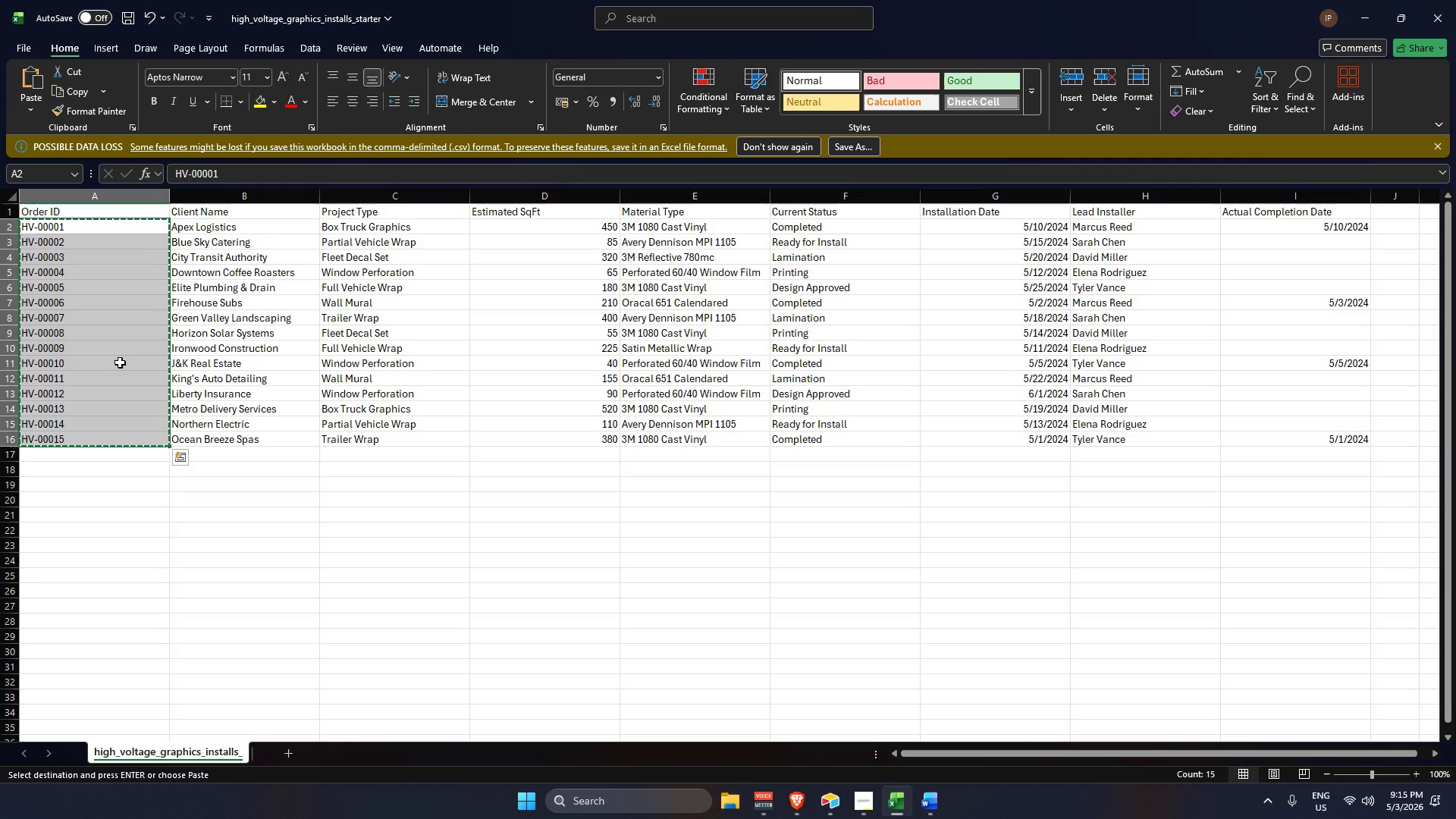 
scroll: coordinate [118, 348], scroll_direction: up, amount: 4.0
 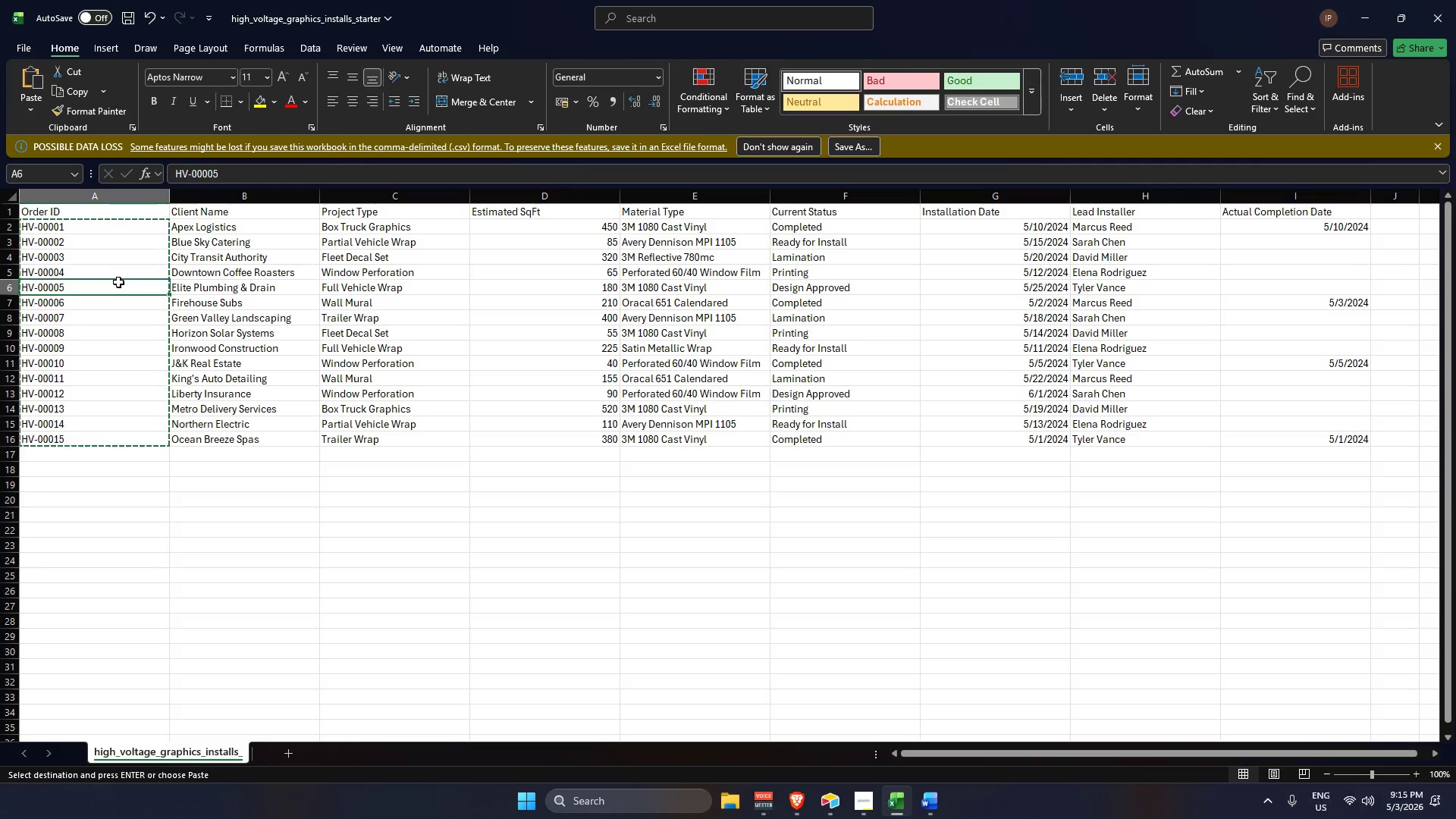 
key(Alt+AltLeft)
 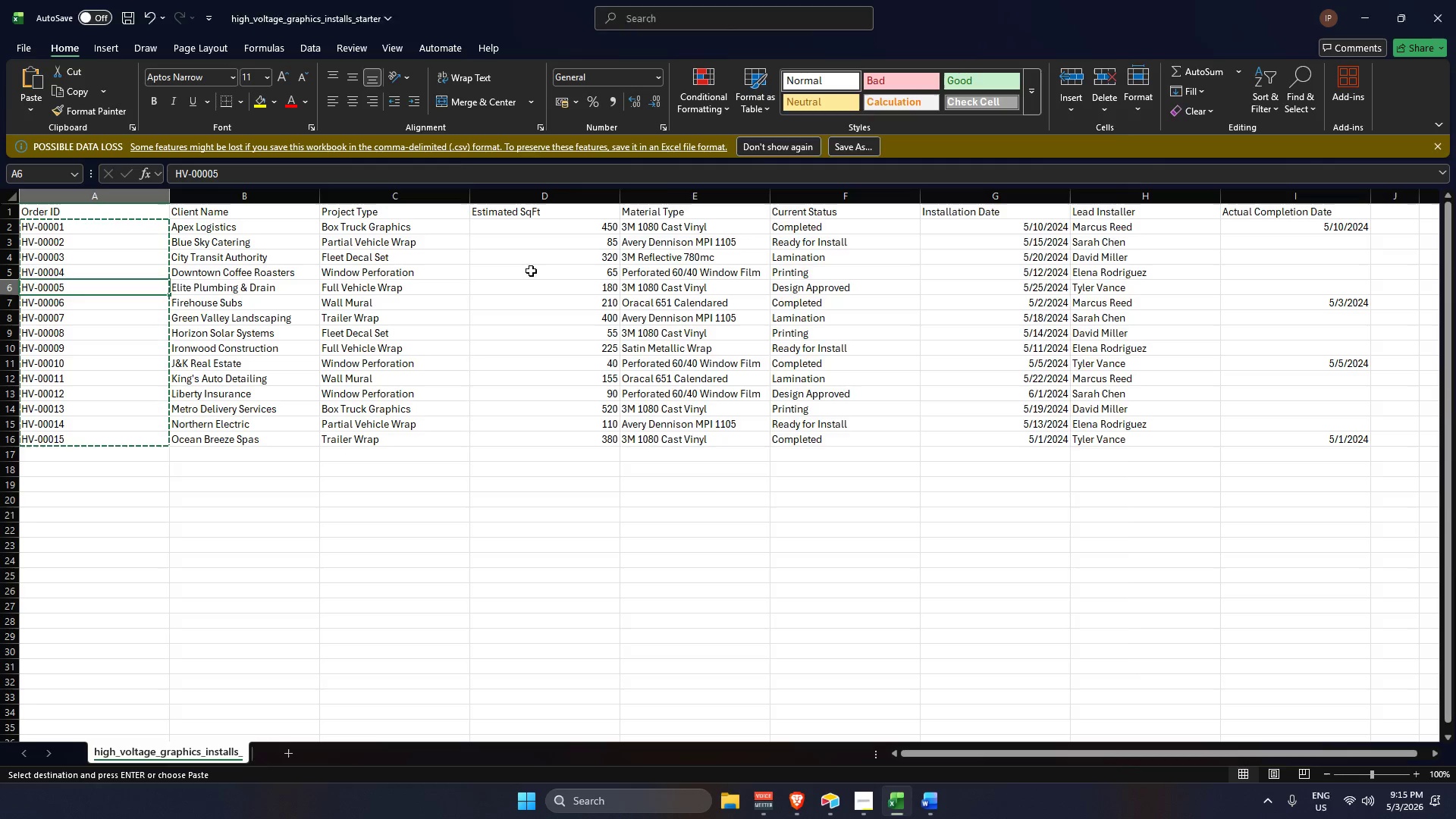 
key(Alt+Tab)